 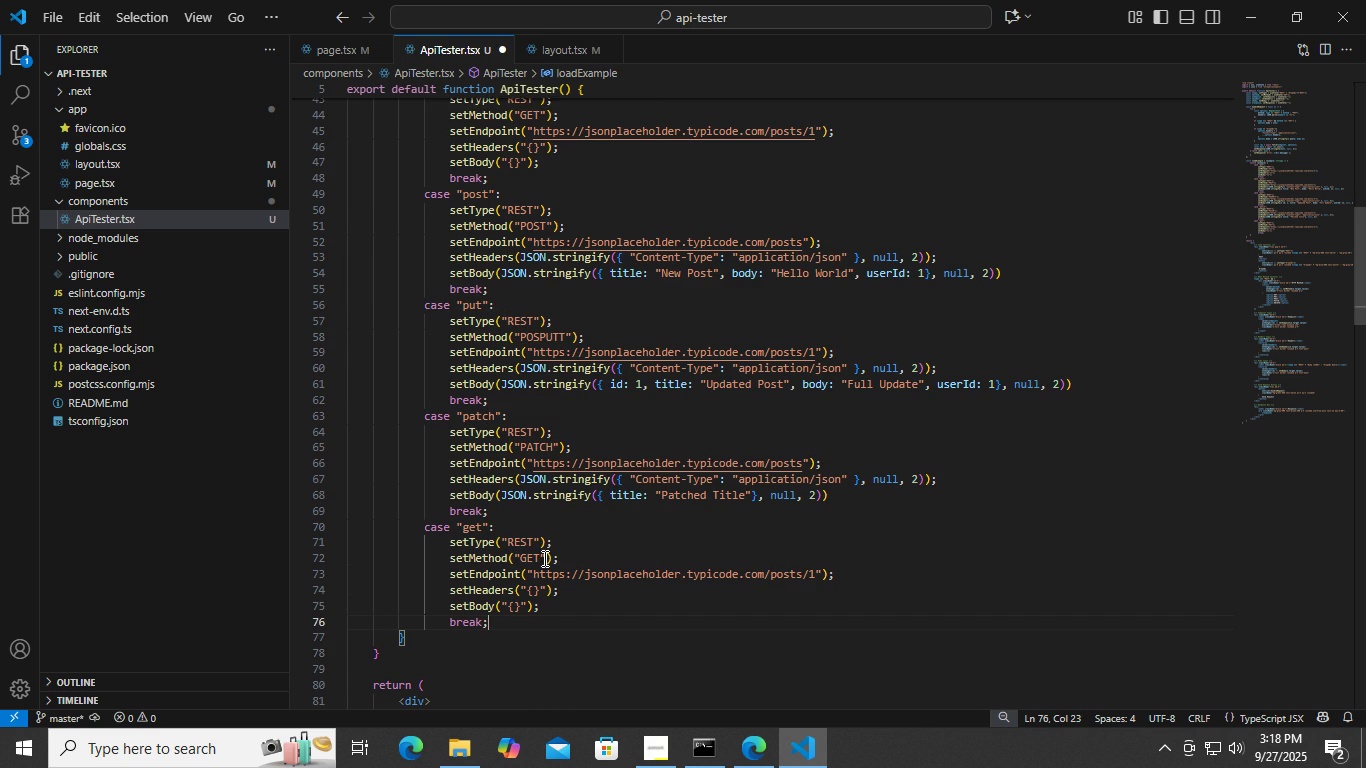 
key(Control+S)
 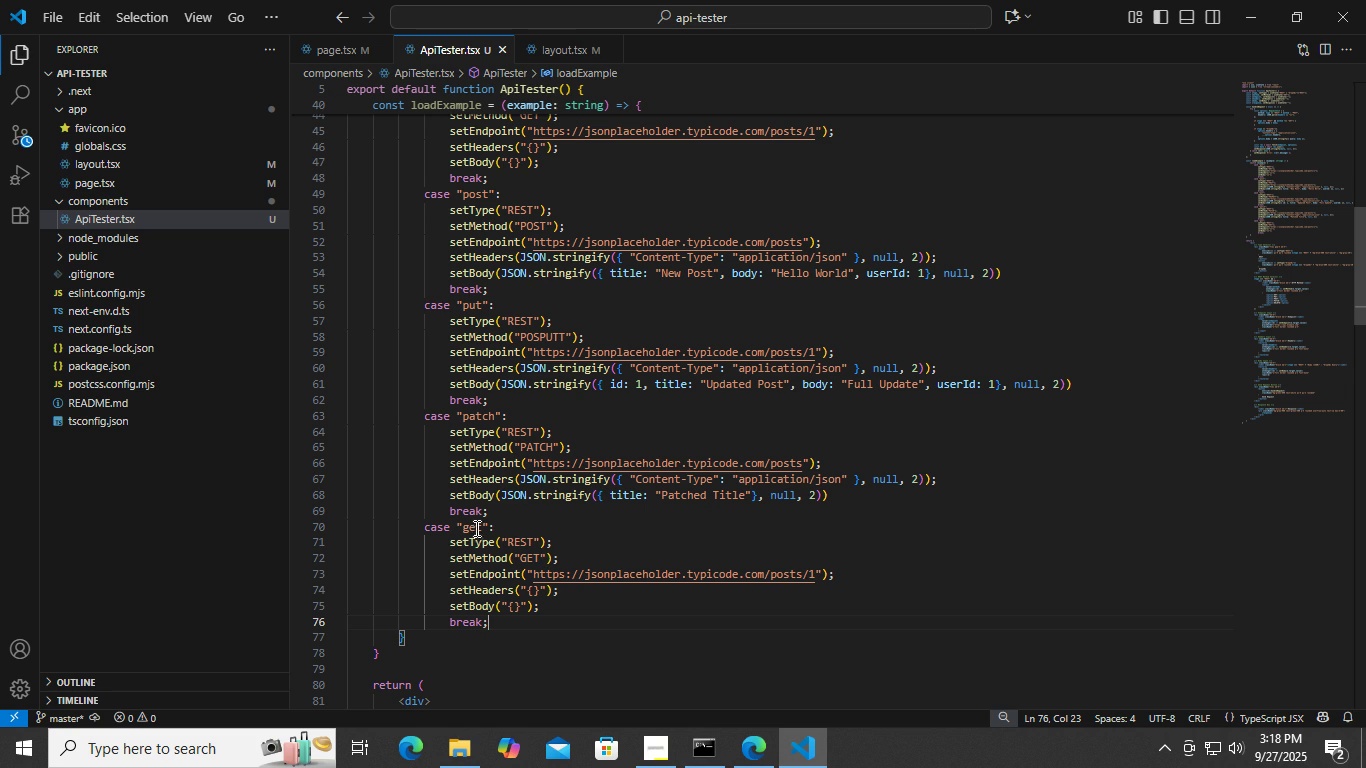 
double_click([462, 526])
 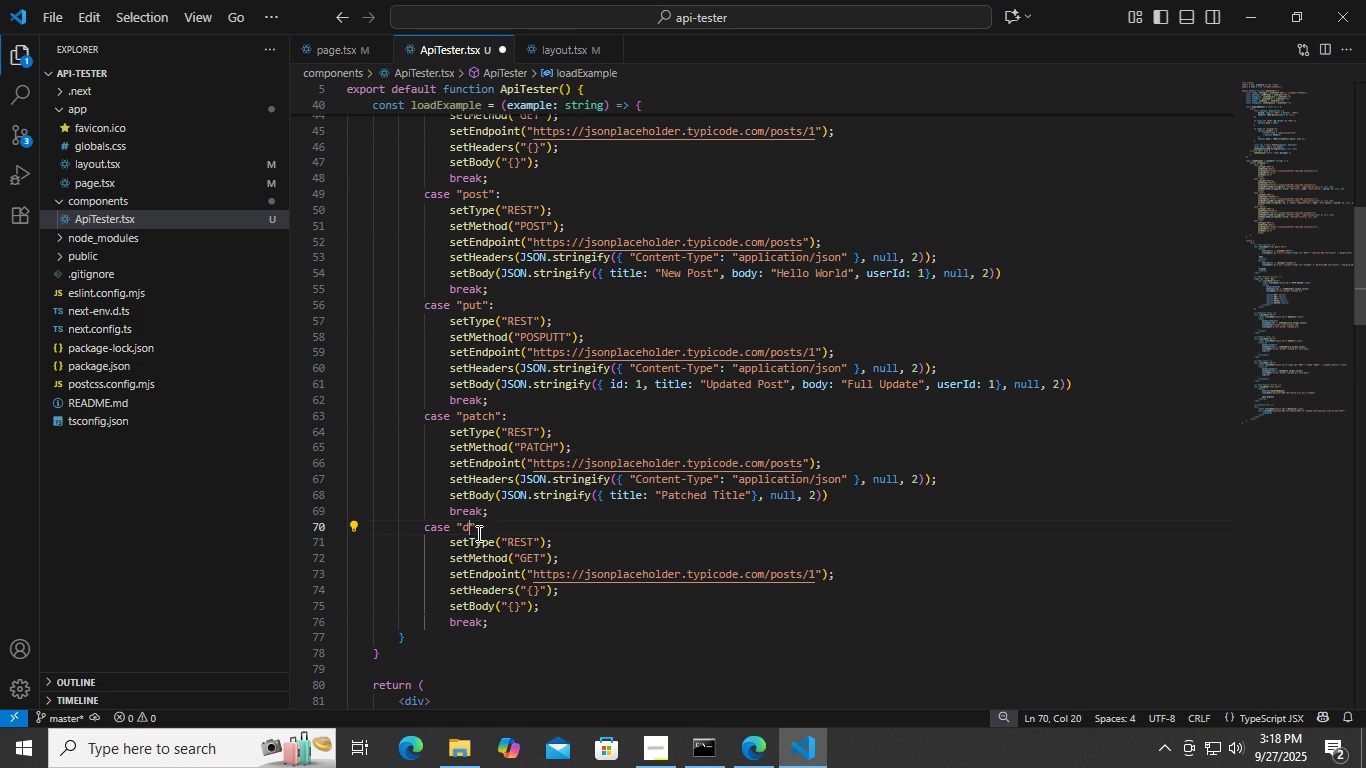 
type(delete)
 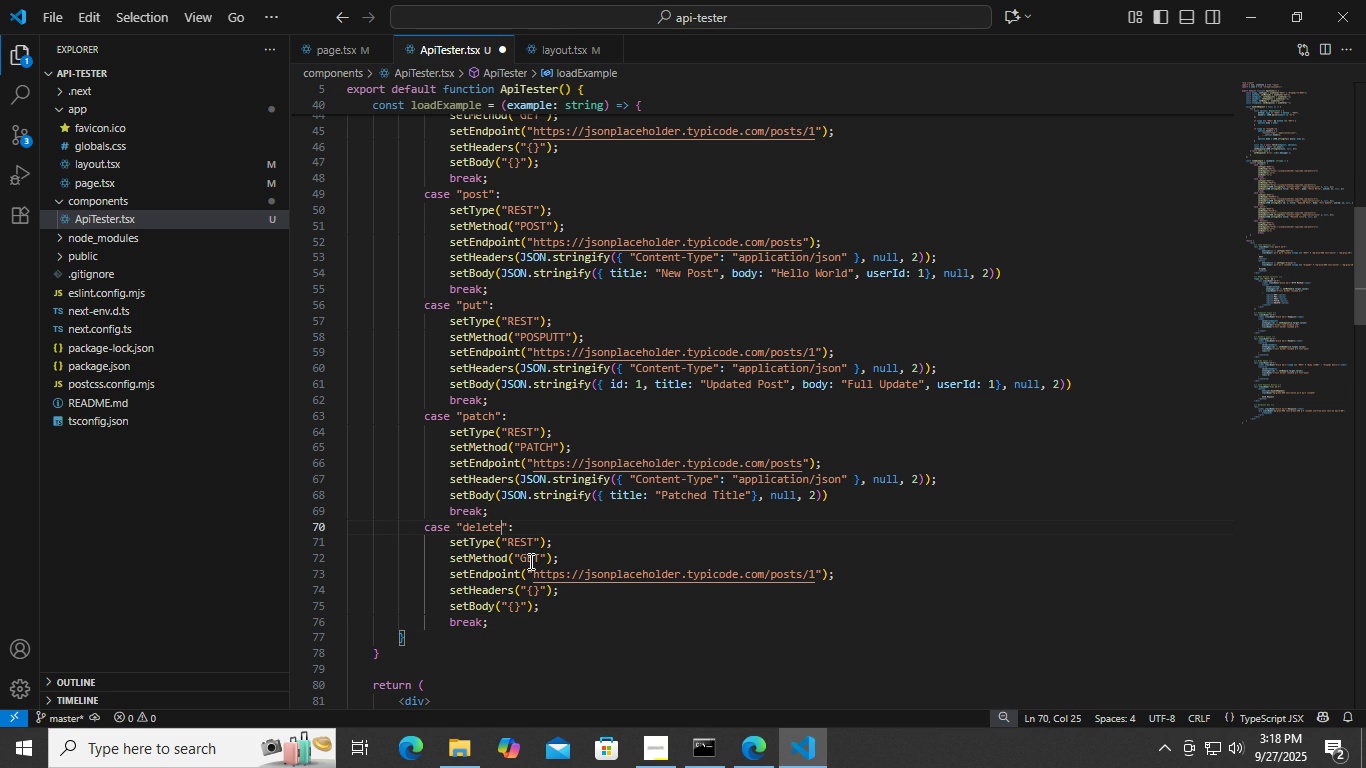 
double_click([529, 561])